 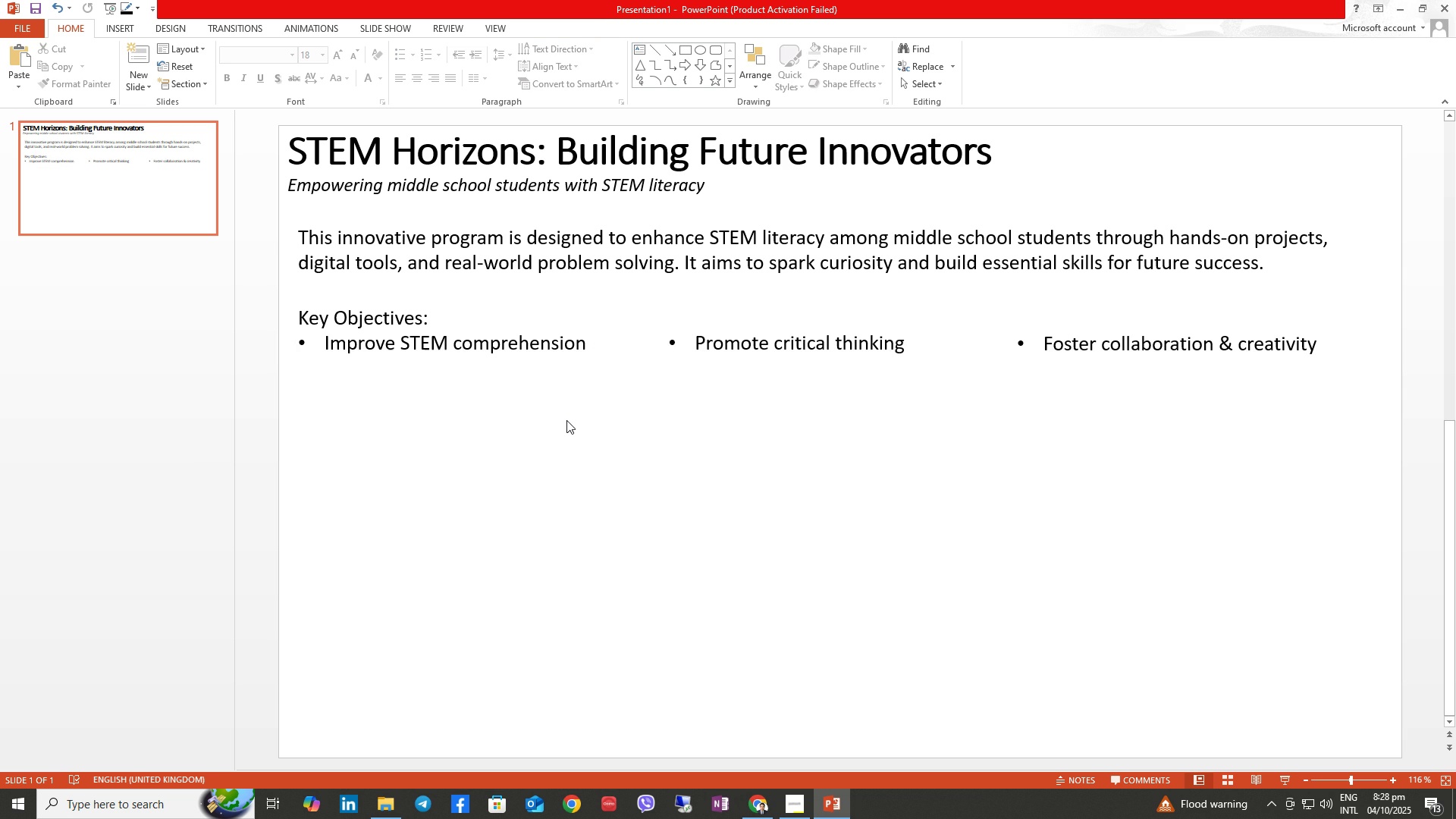 
left_click([127, 33])
 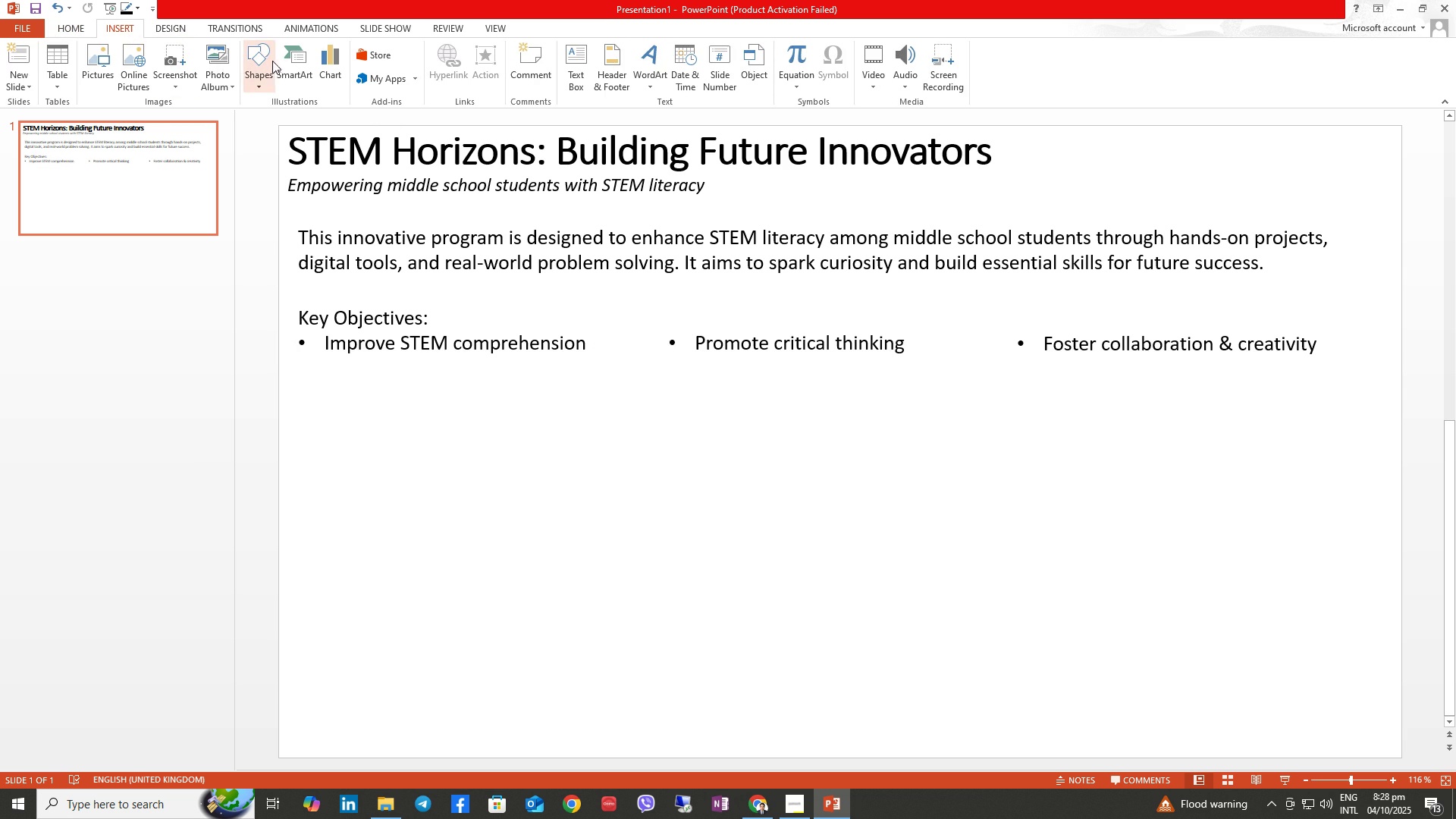 
left_click([264, 61])
 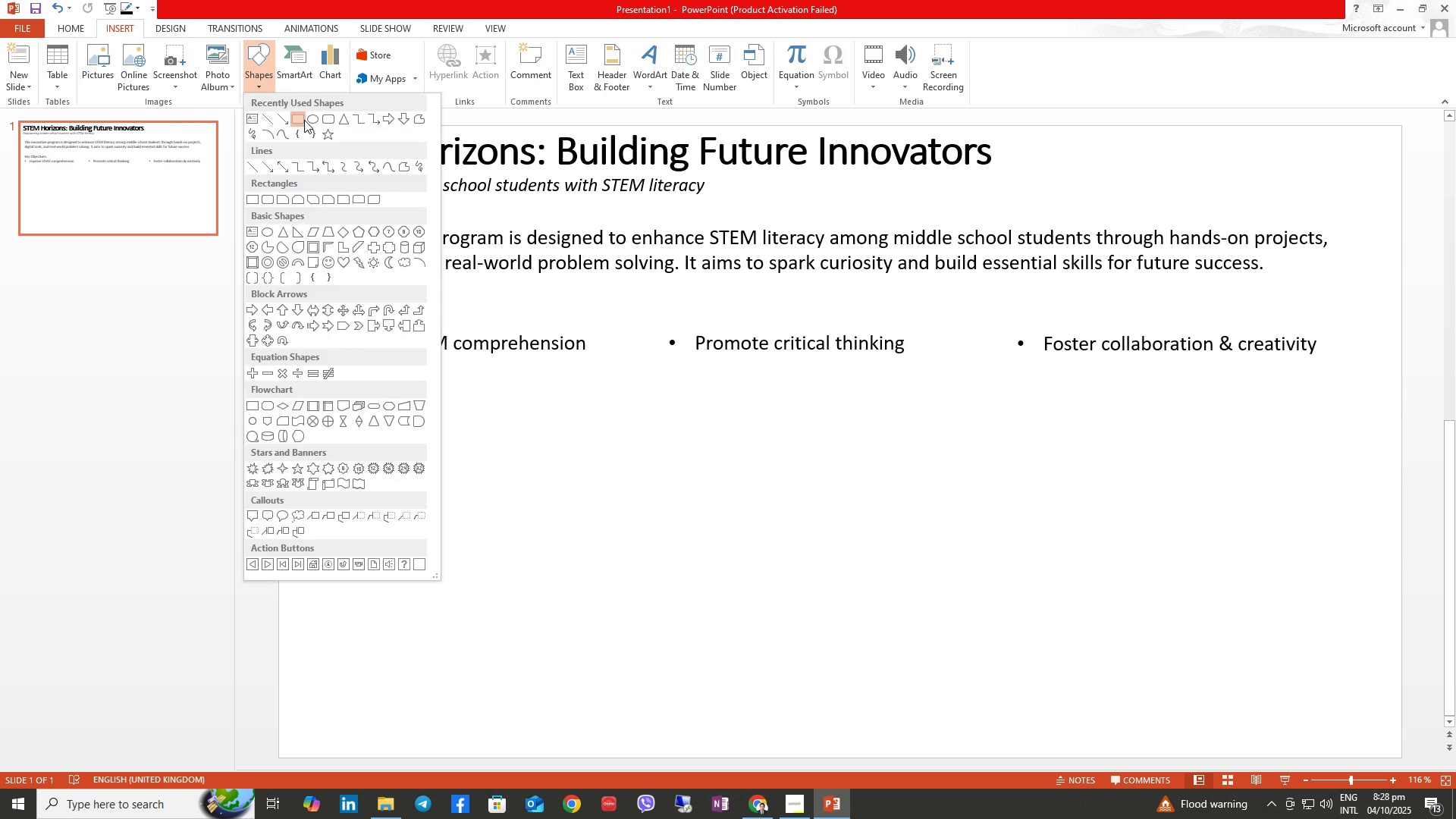 
left_click([304, 120])
 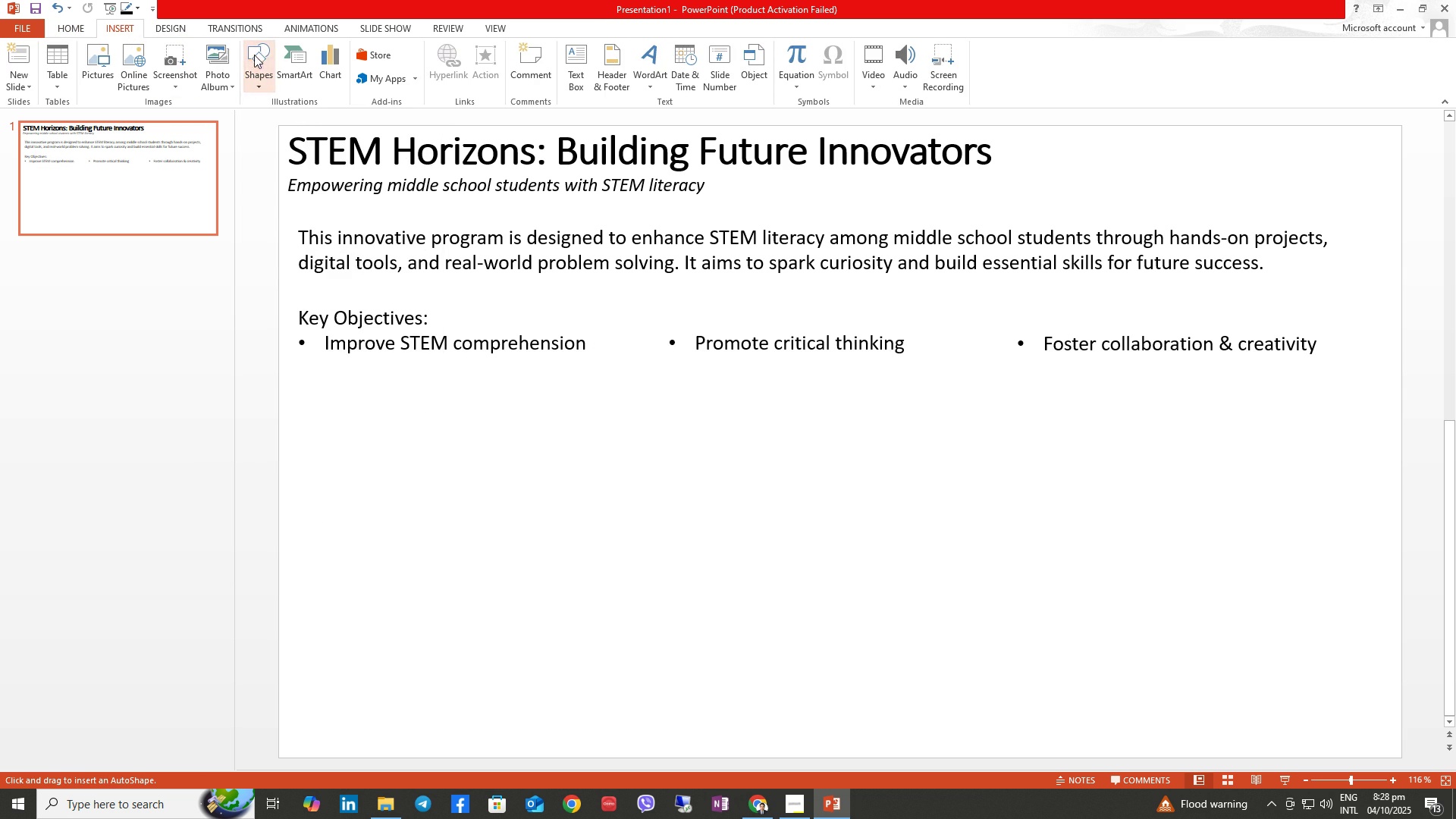 
left_click([256, 55])
 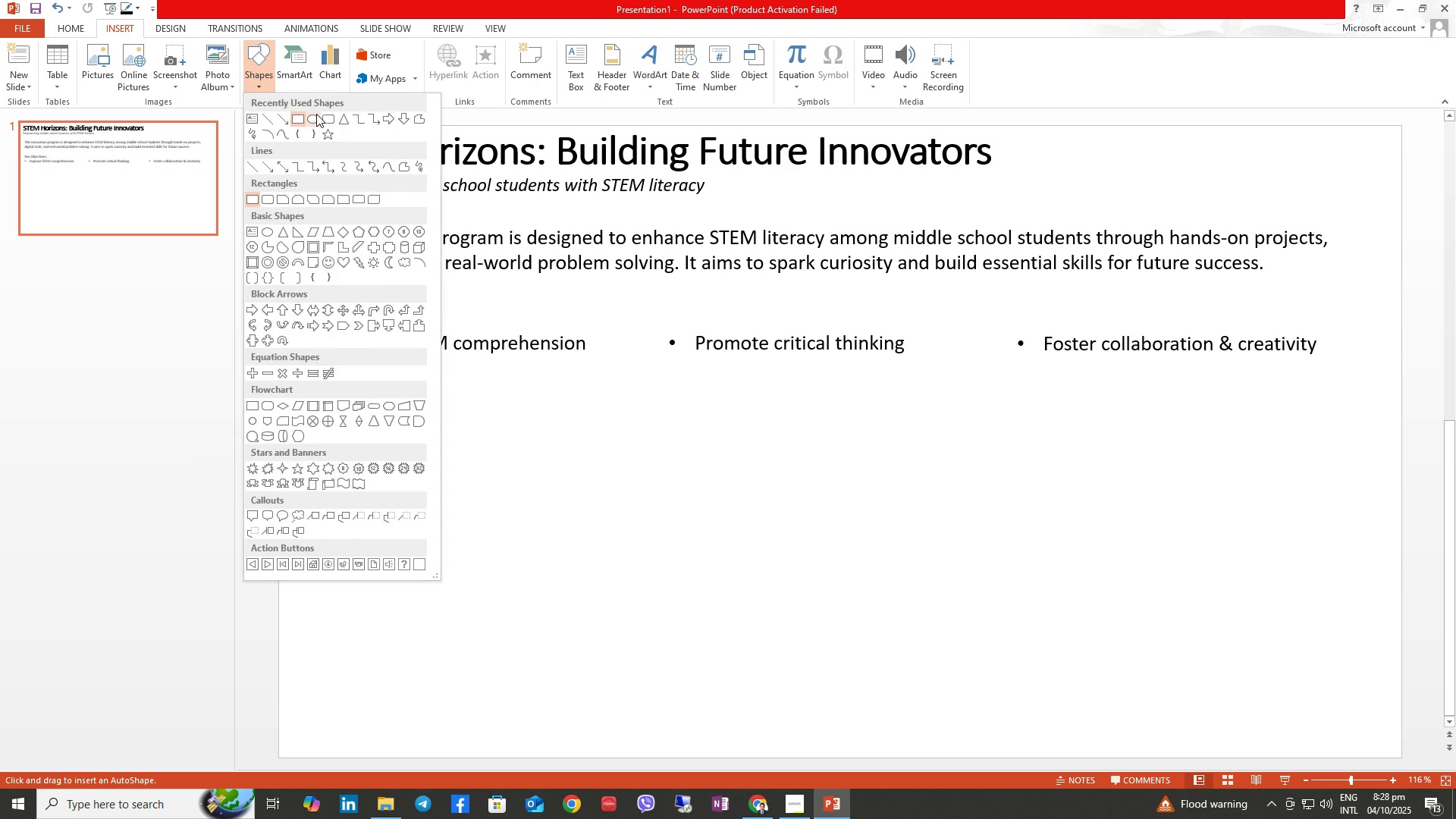 
left_click([316, 114])